 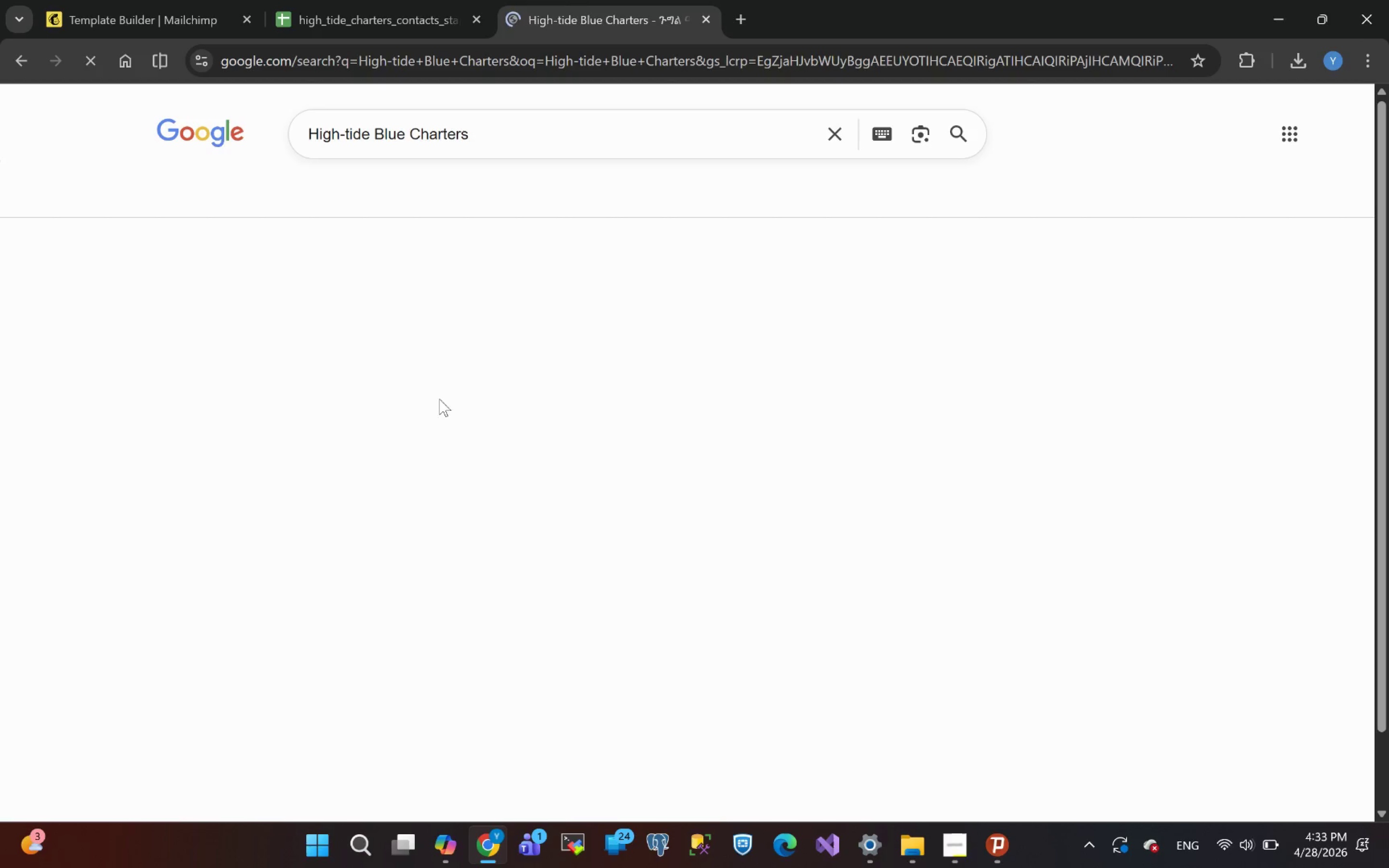 
left_click([227, 207])
 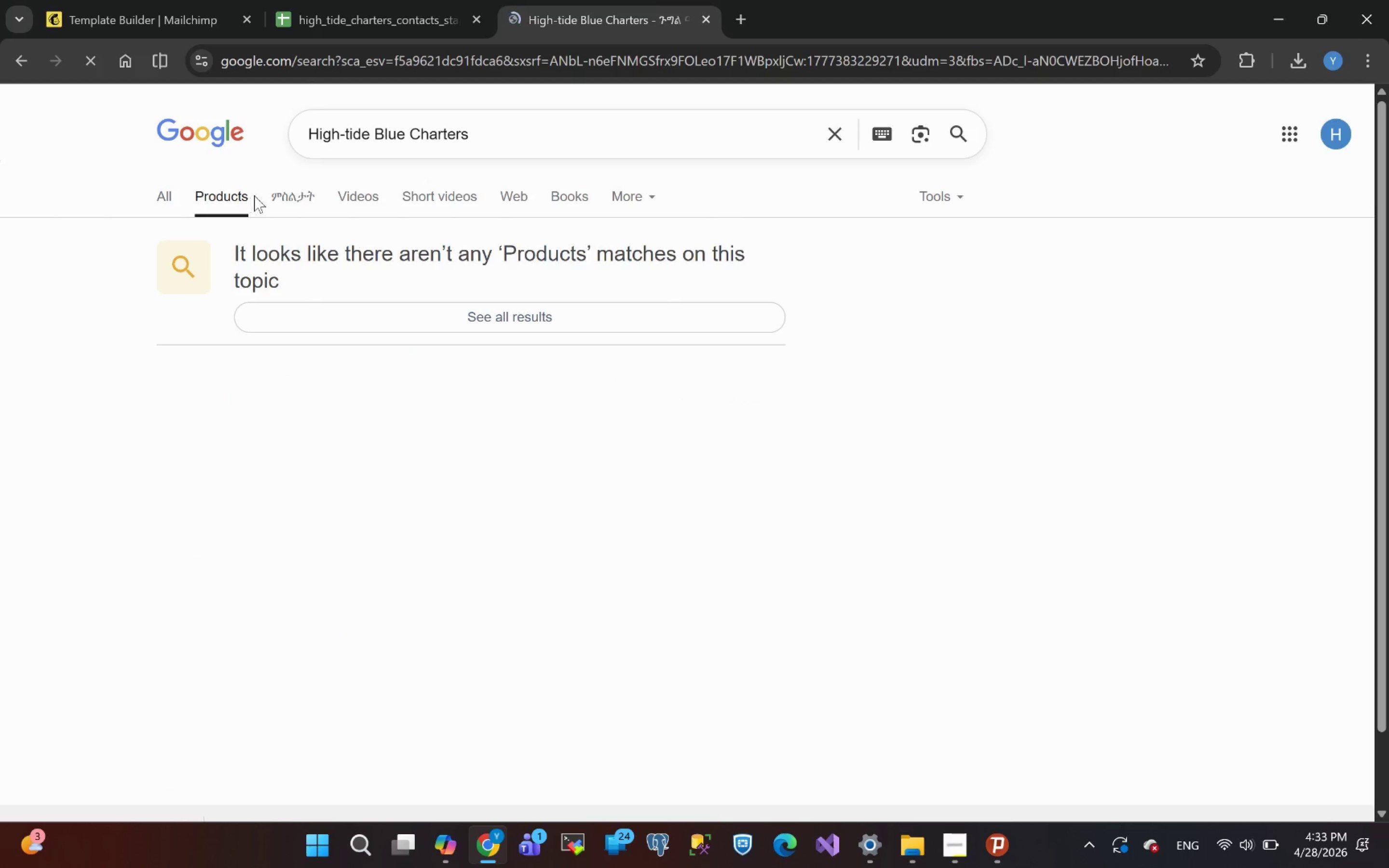 
left_click([288, 201])
 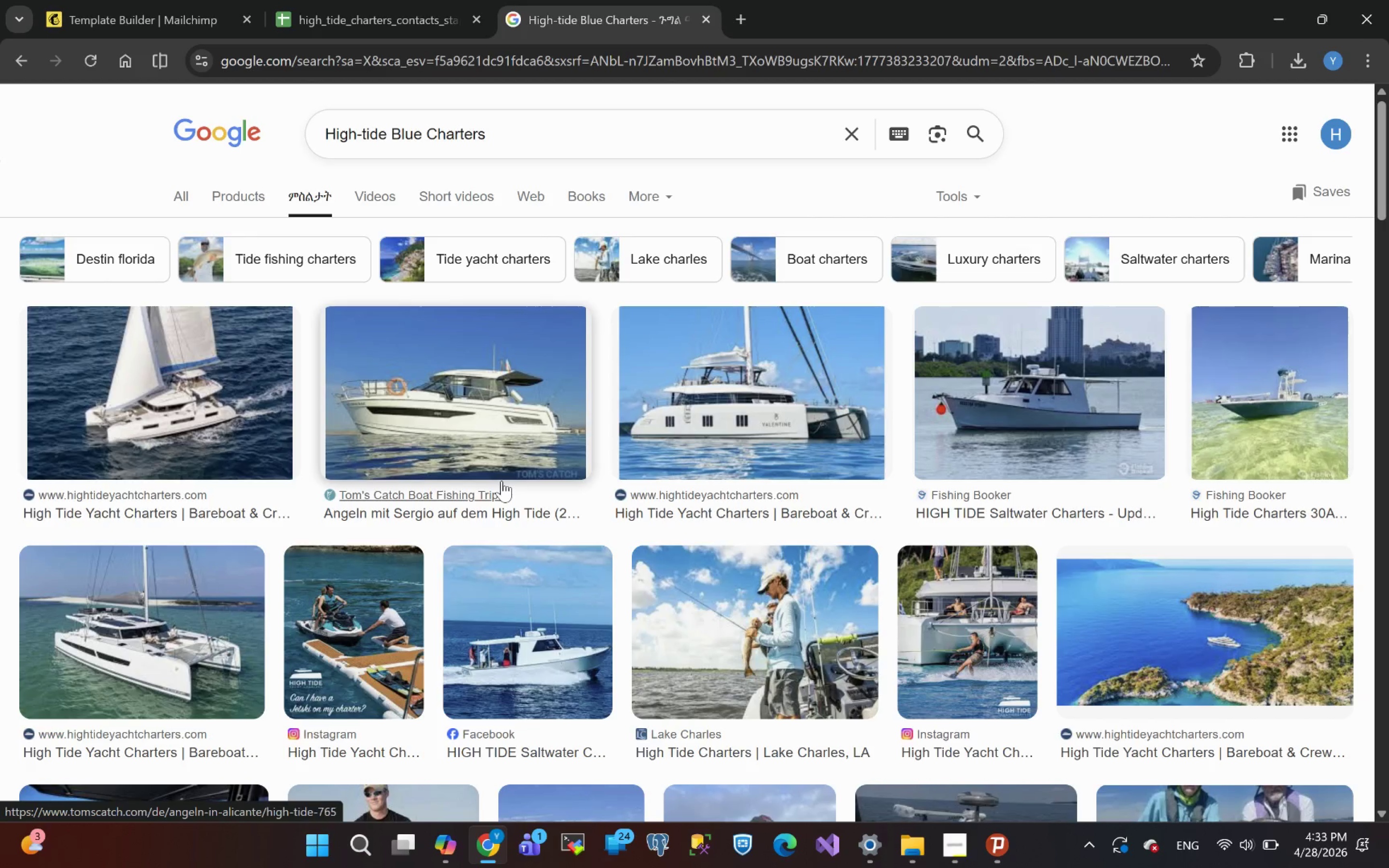 
wait(8.81)
 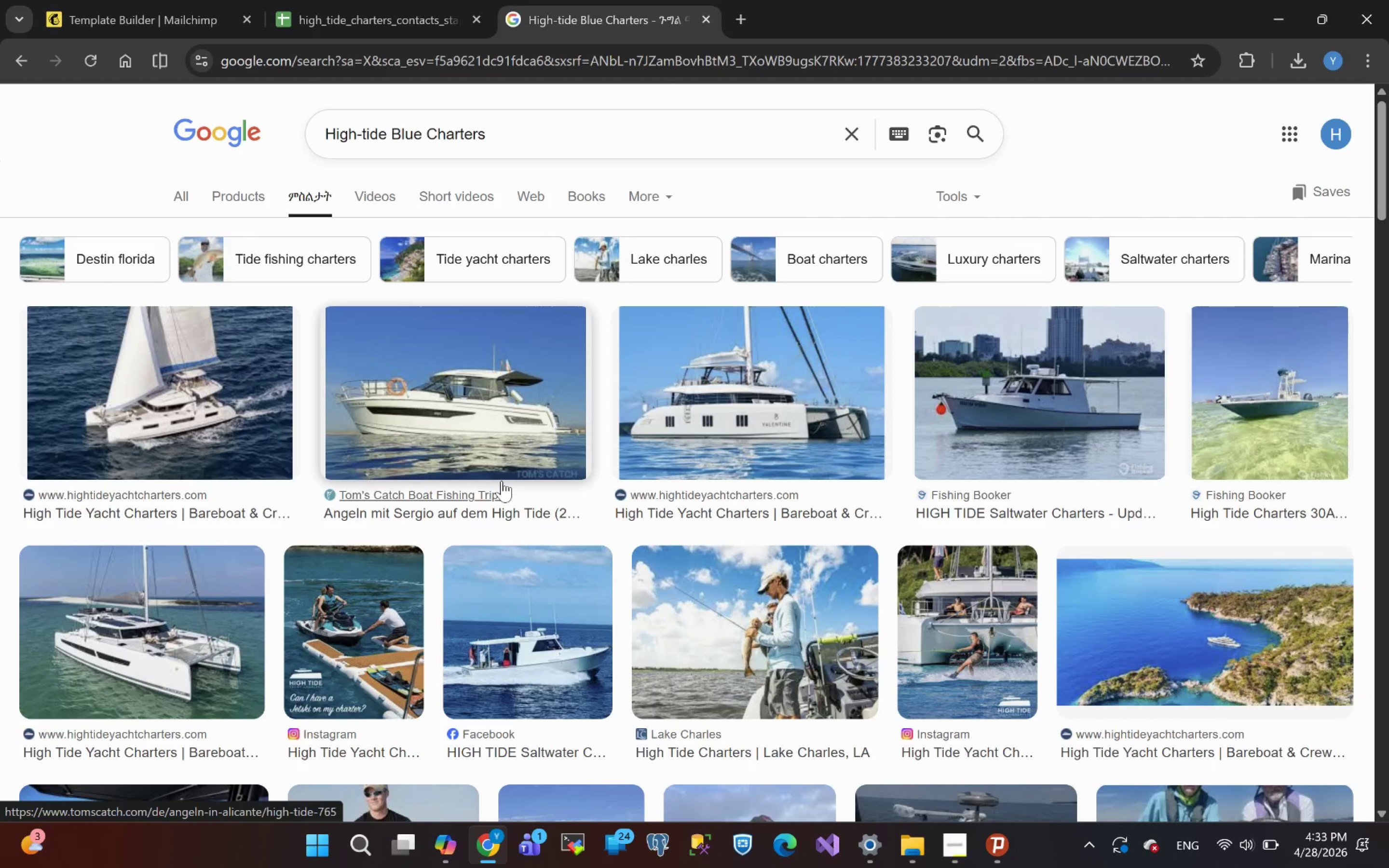 
left_click([140, 0])
 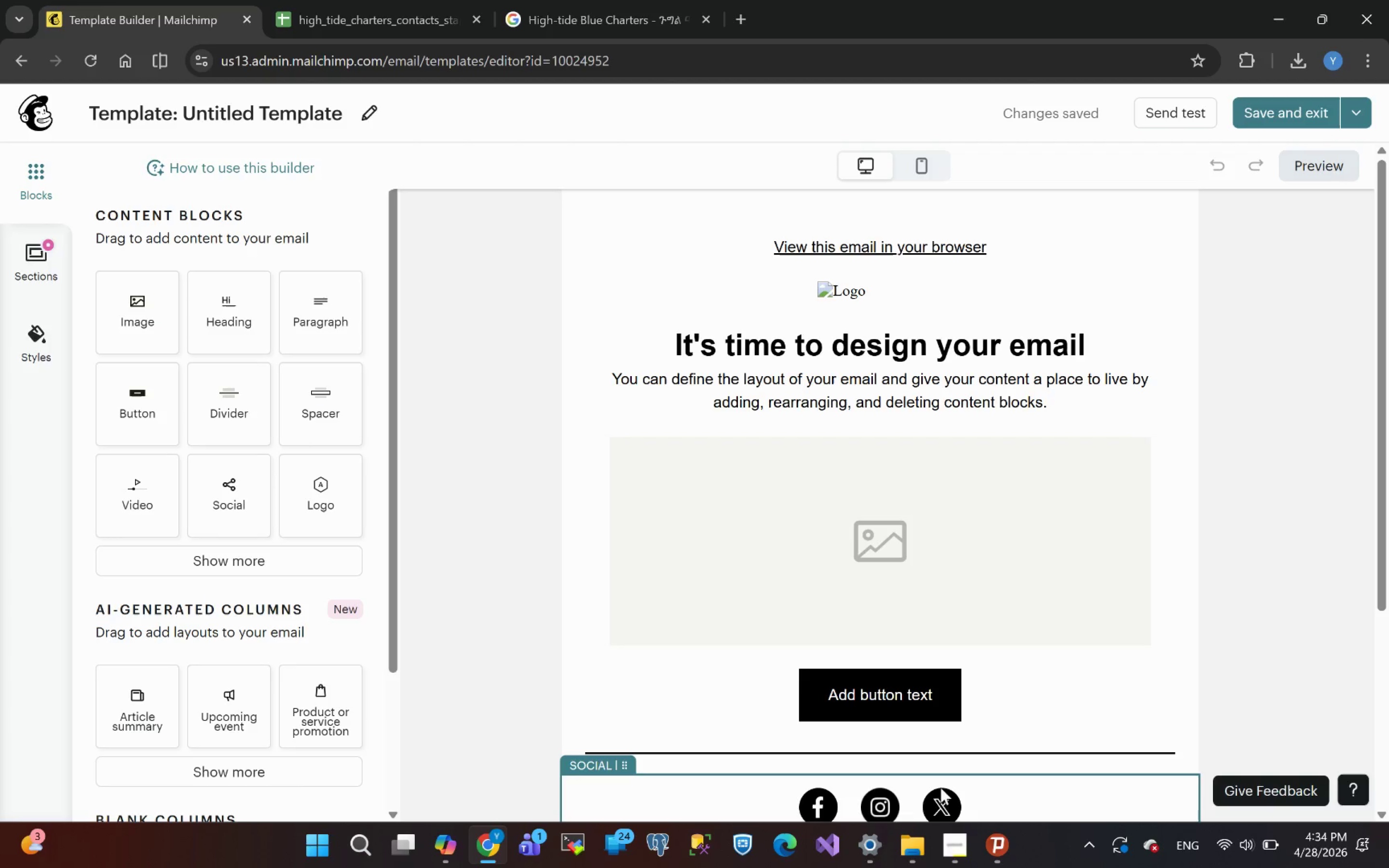 
left_click([956, 850])